 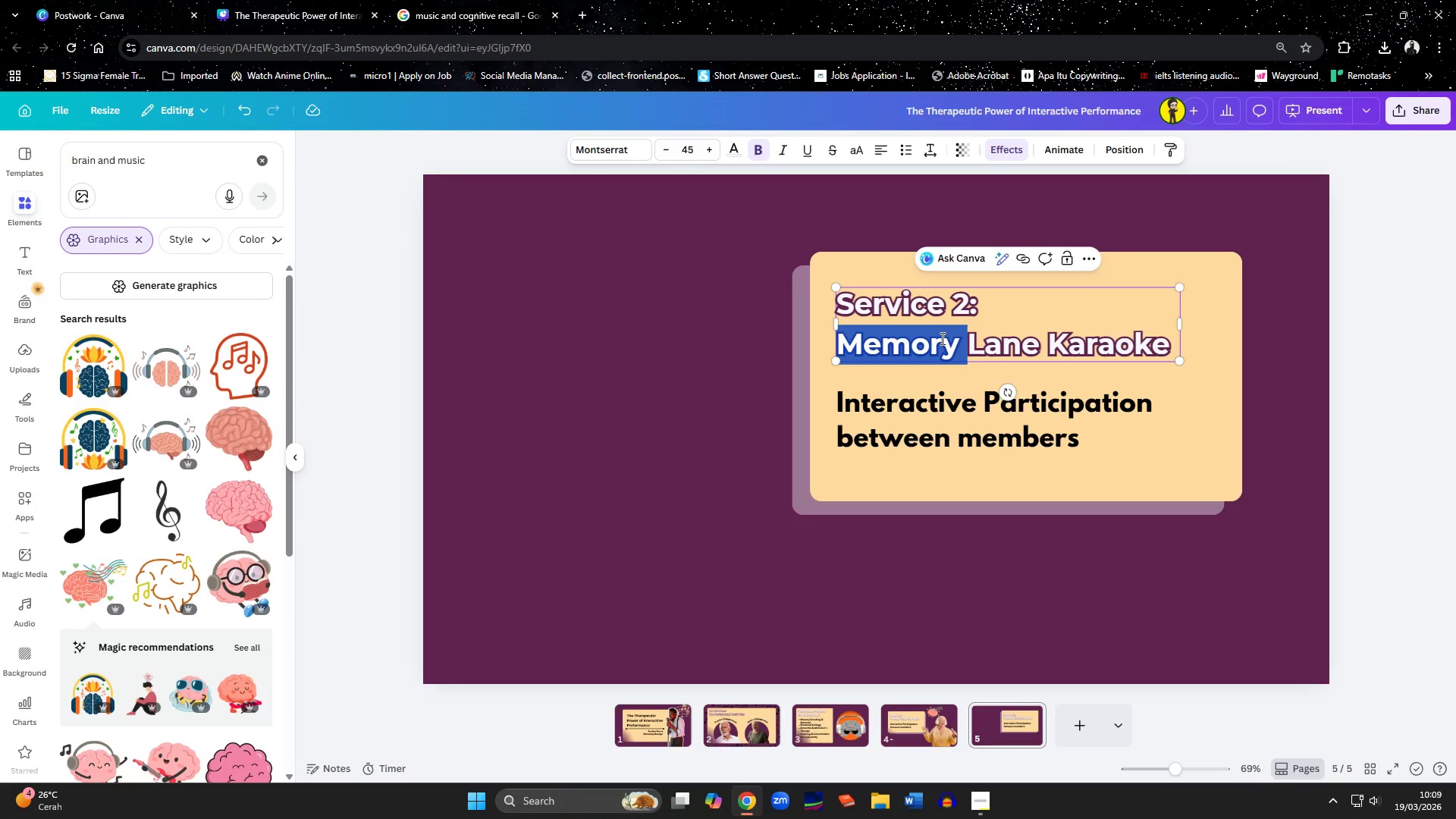 
key(Shift+ArrowRight)
 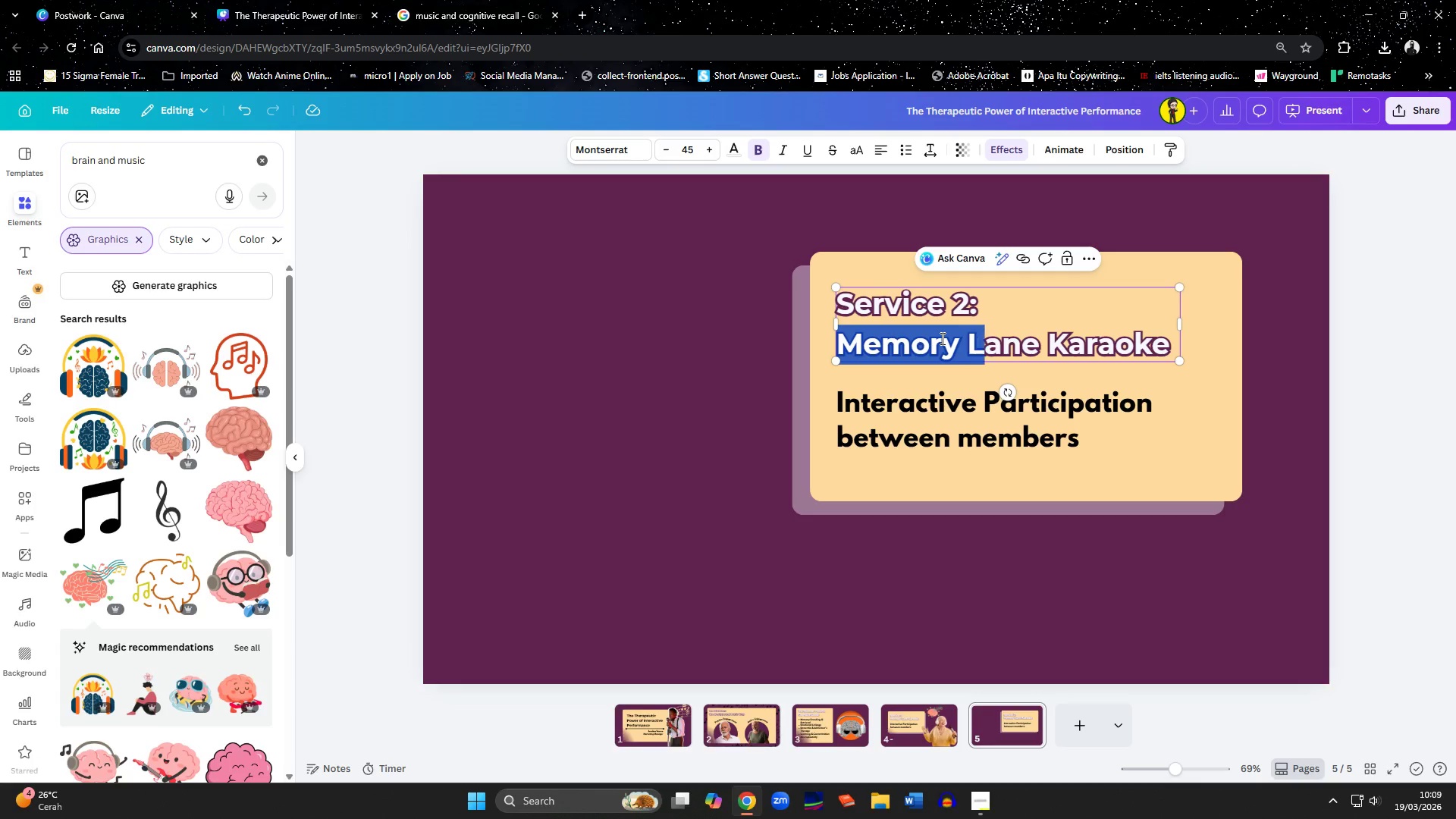 
key(Shift+ArrowRight)
 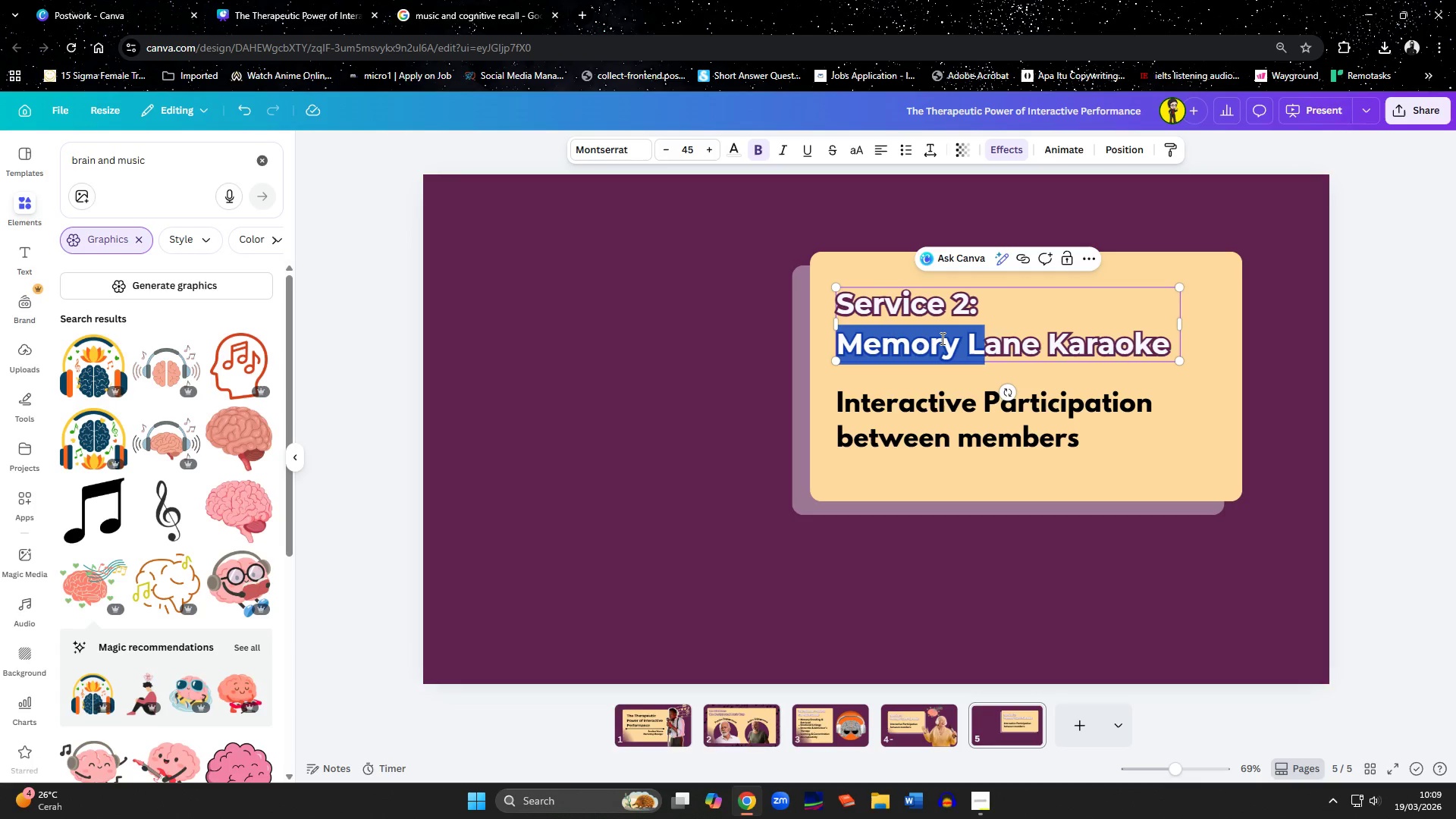 
key(Shift+ArrowRight)
 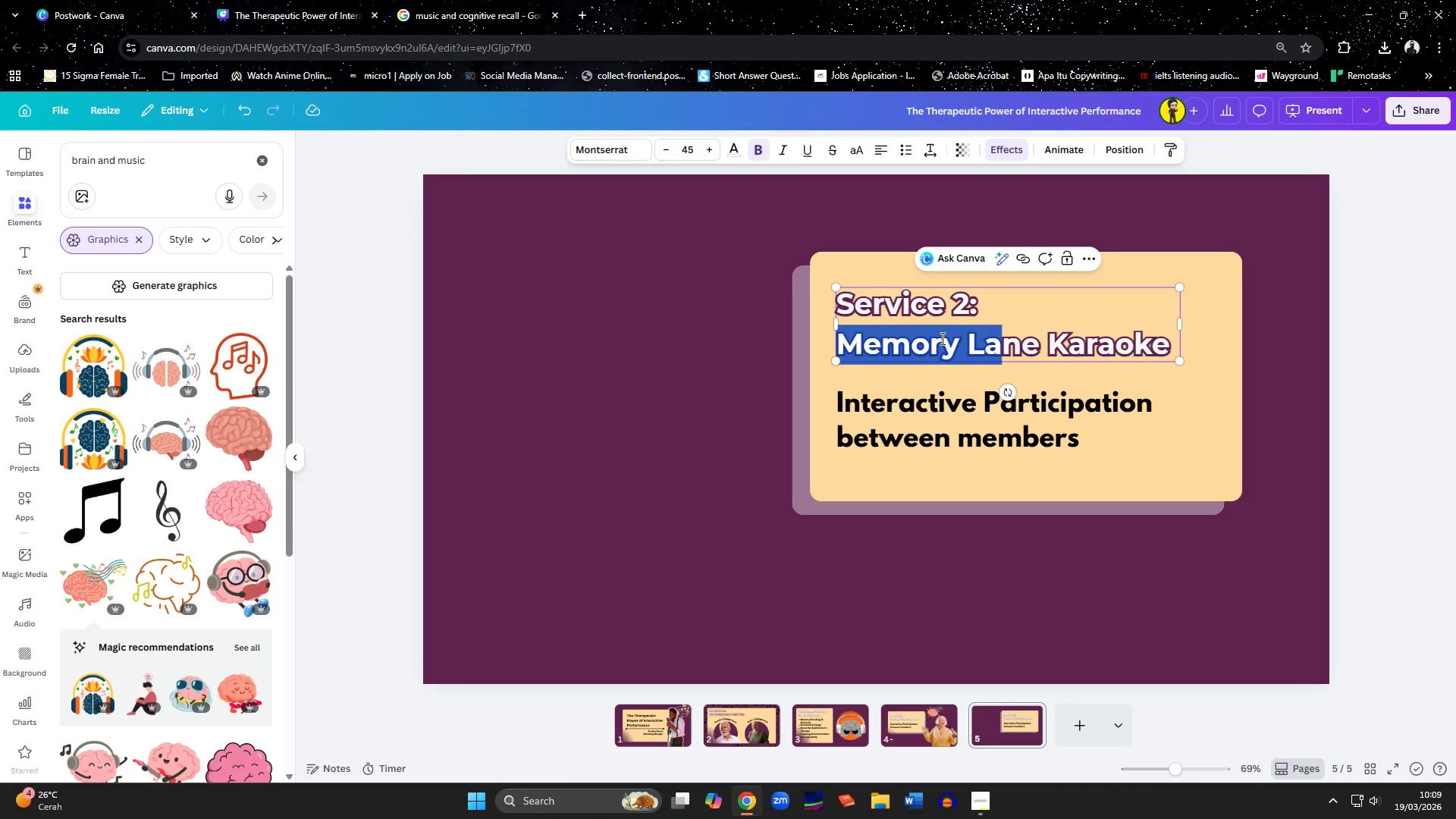 
key(Shift+ArrowRight)
 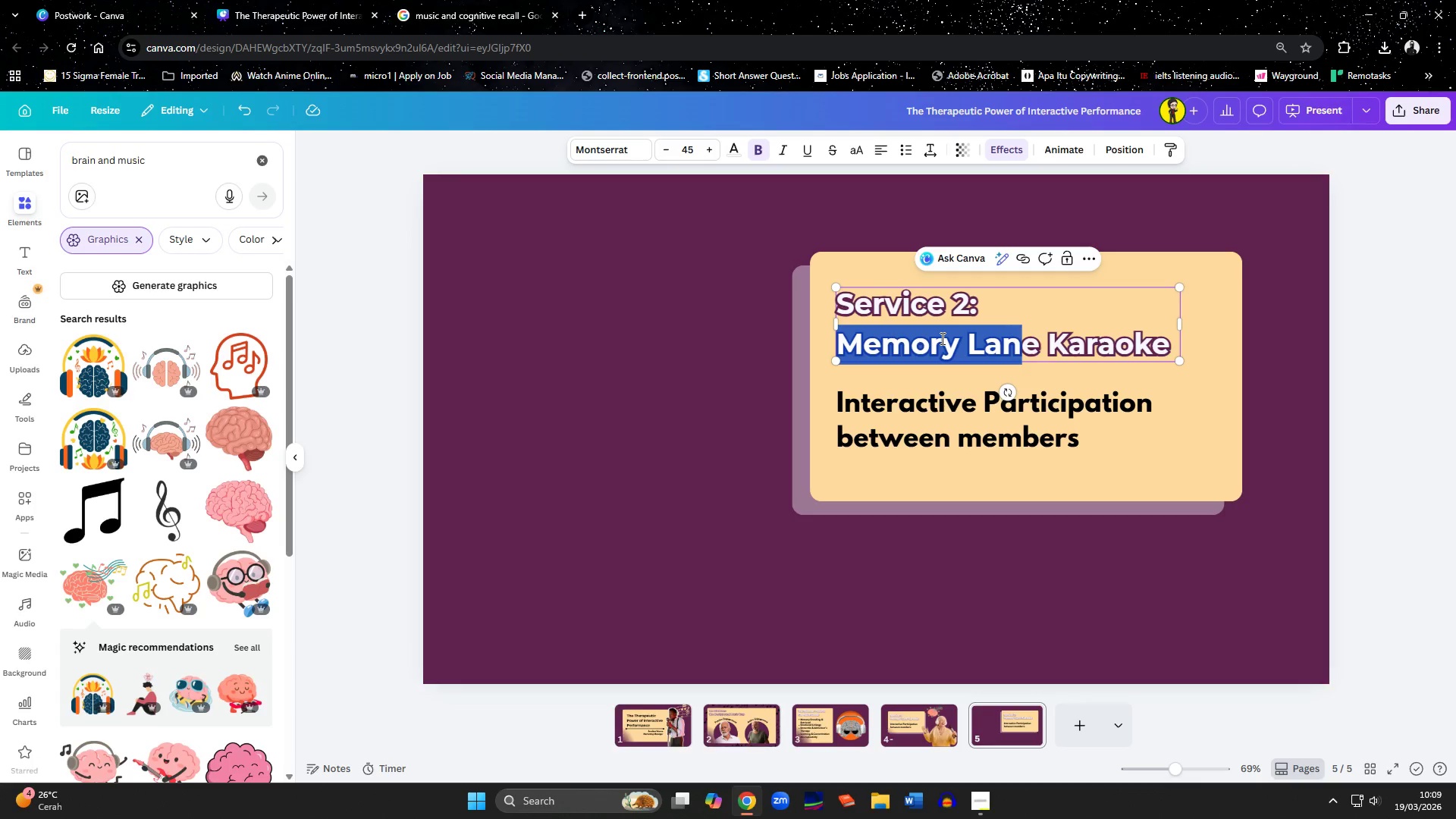 
key(Shift+ArrowRight)
 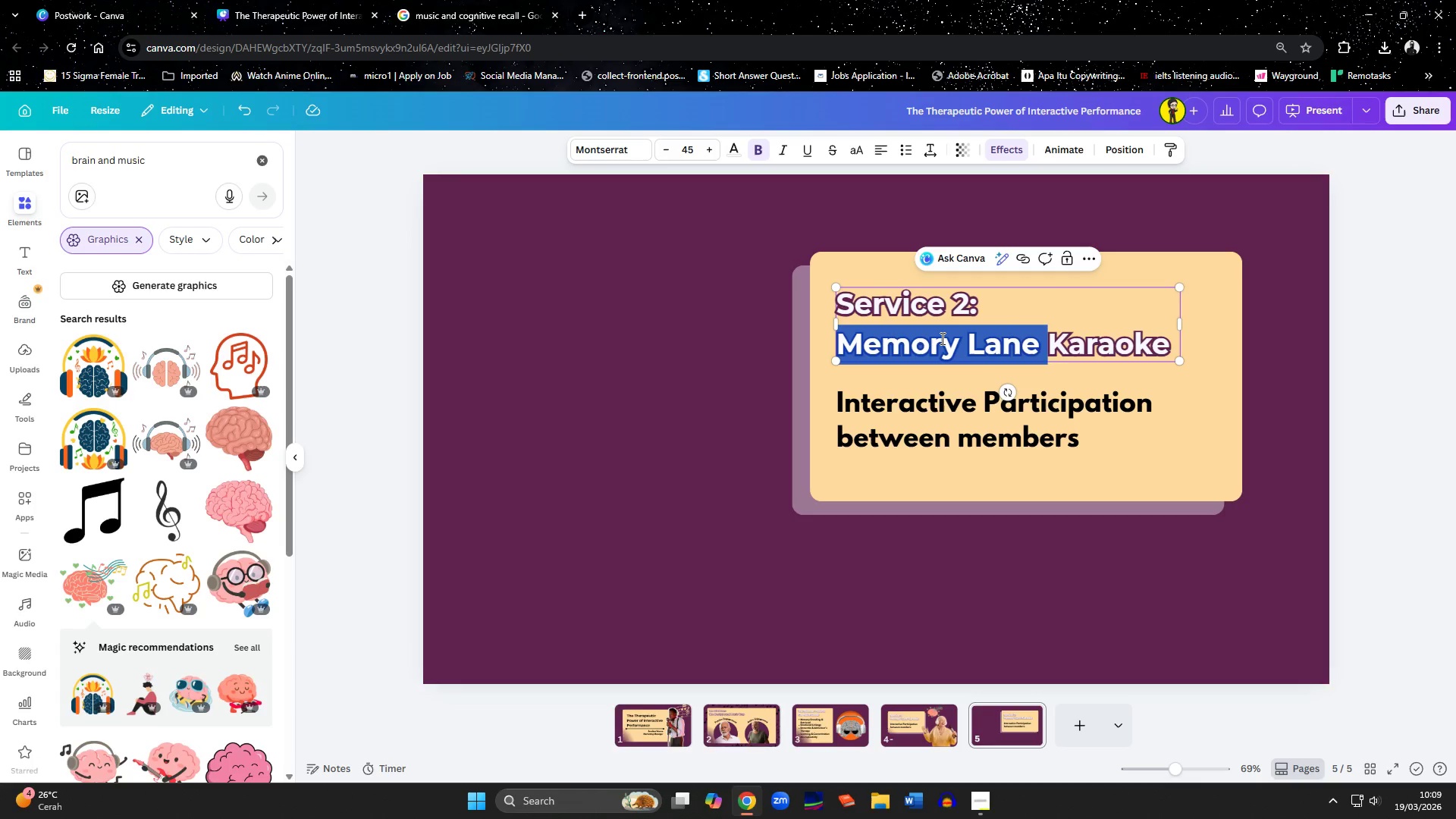 
key(Shift+ArrowRight)
 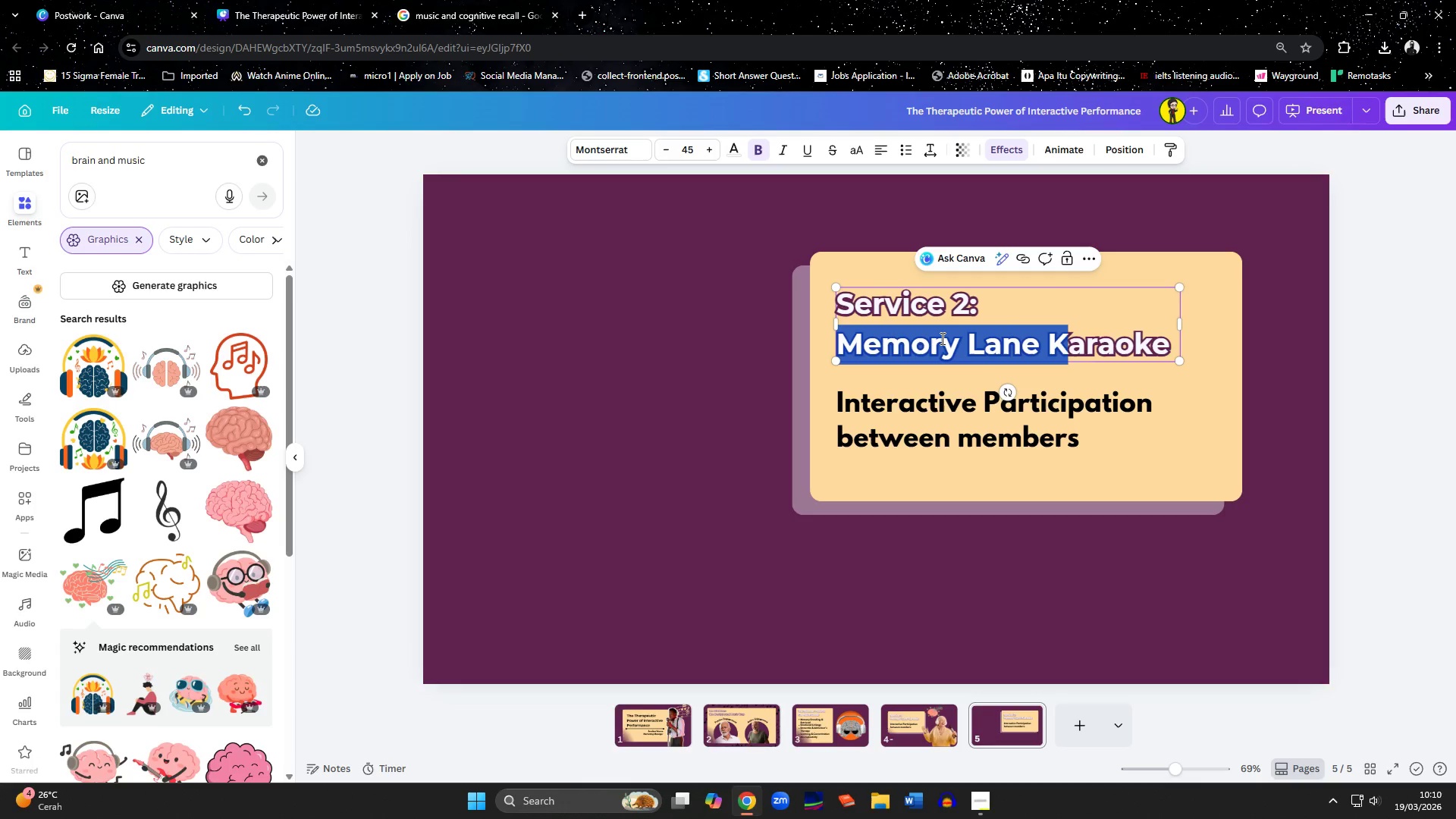 
key(Shift+ArrowRight)
 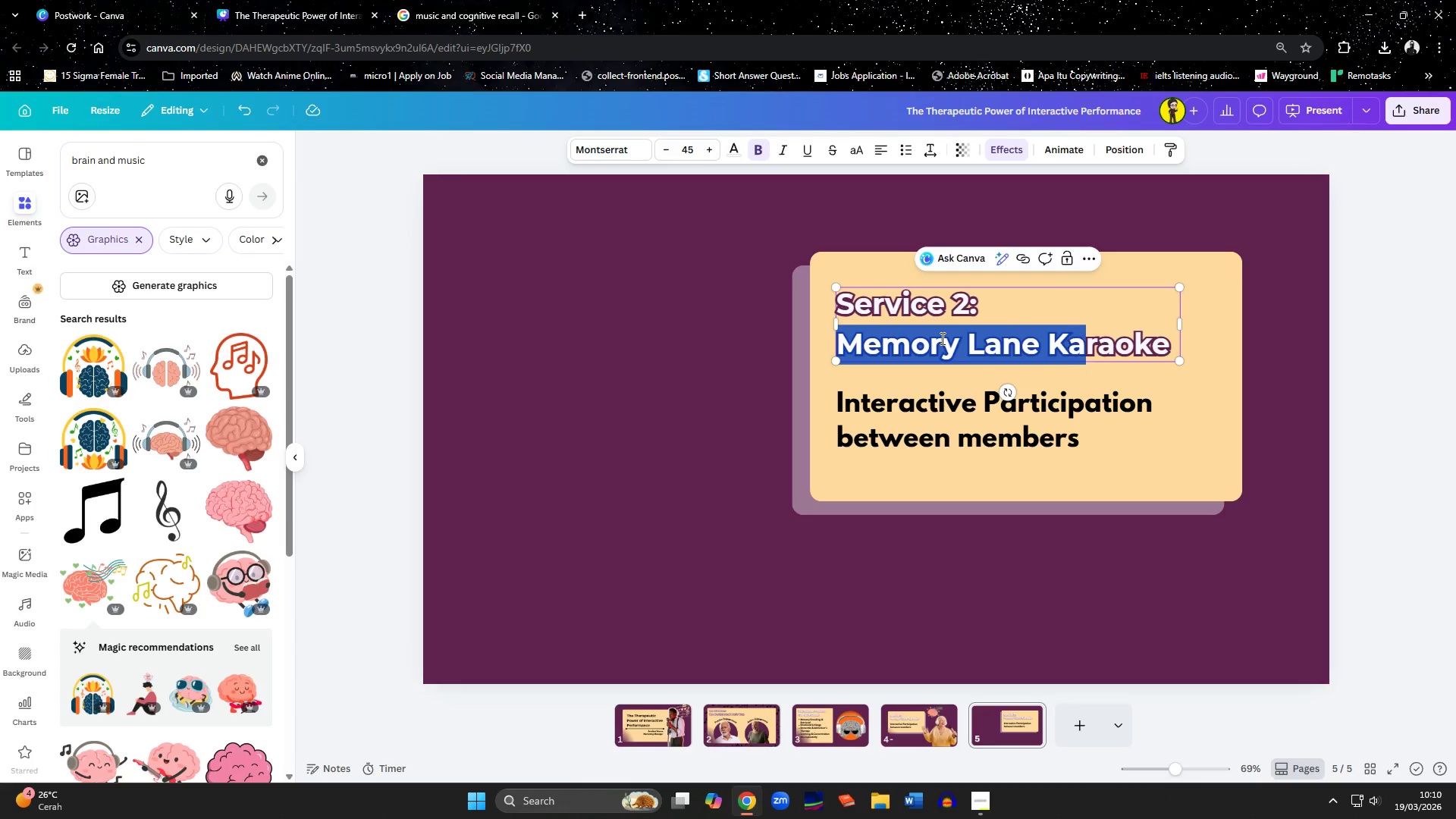 
key(Shift+ArrowRight)
 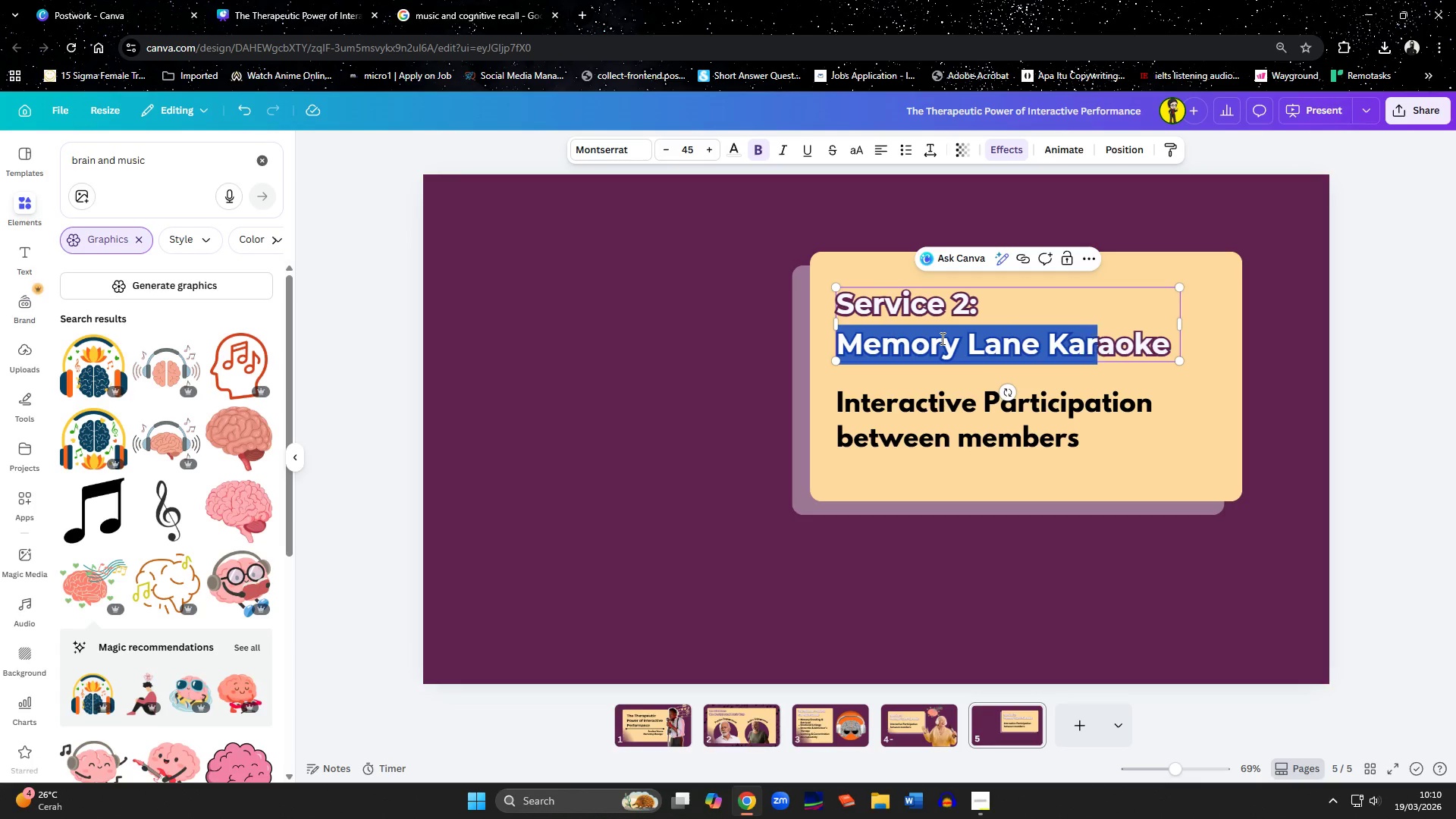 
key(Shift+ArrowRight)
 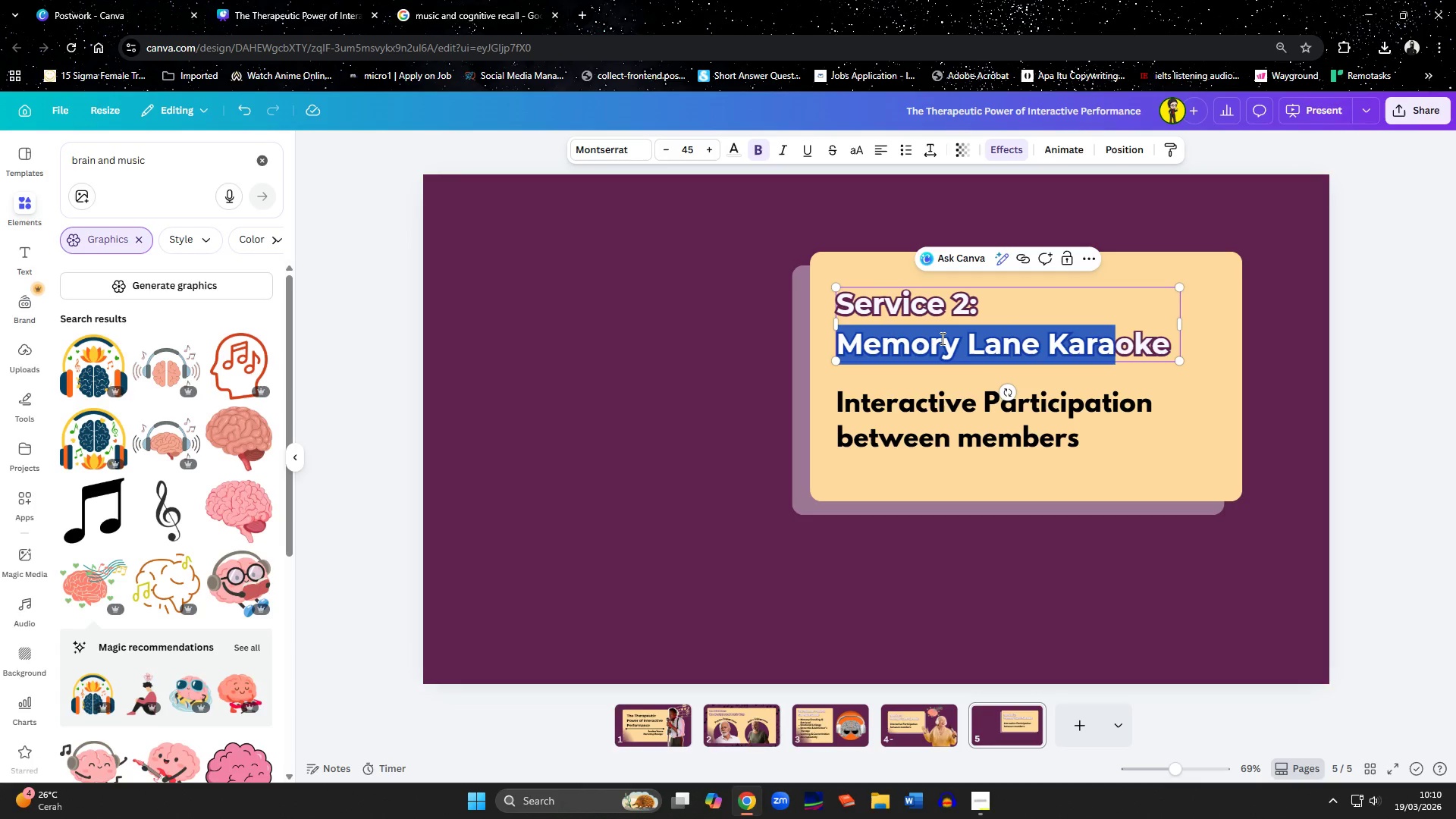 
key(Shift+ArrowRight)
 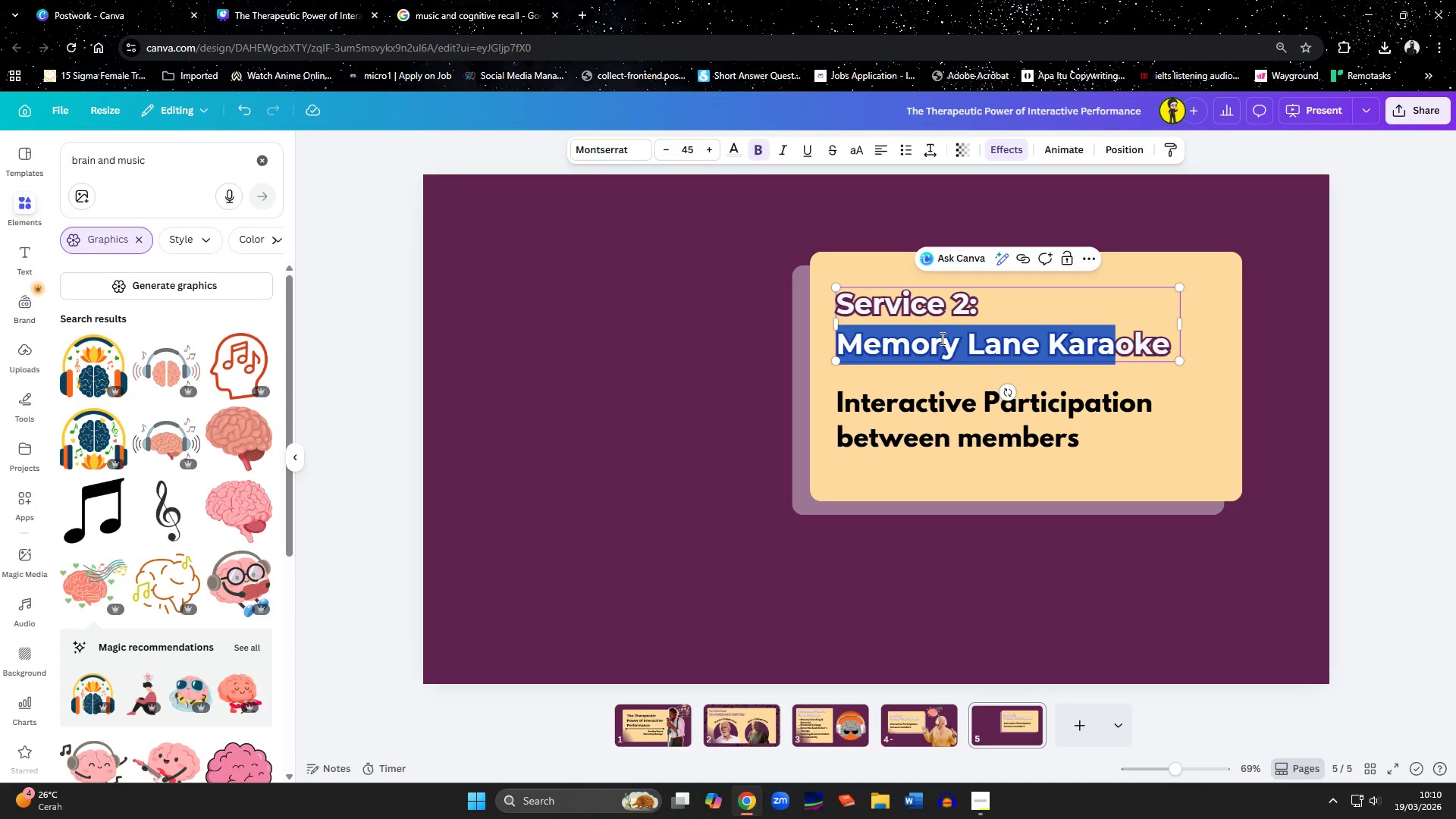 
key(Shift+ArrowRight)
 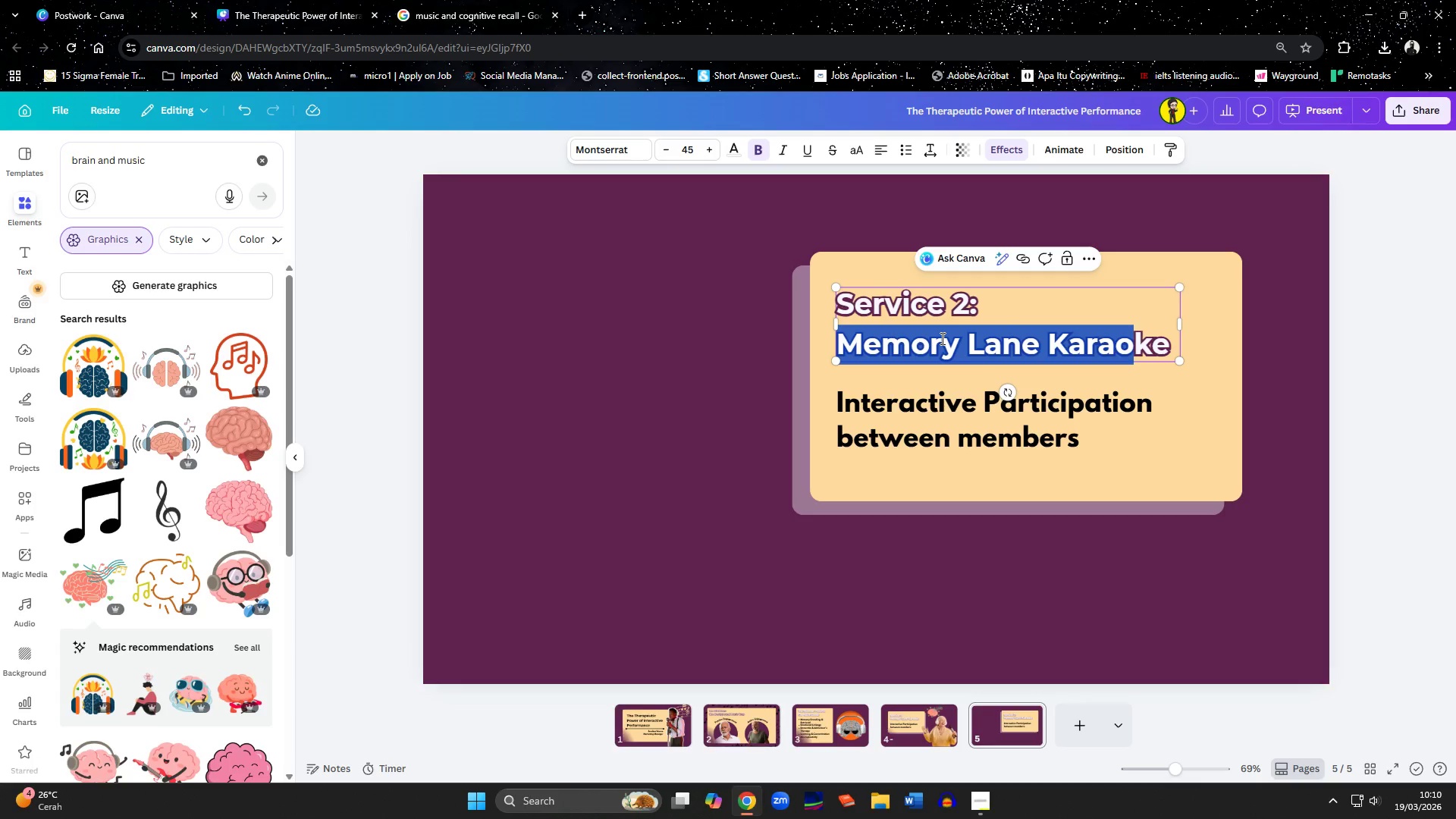 
key(Shift+ArrowRight)
 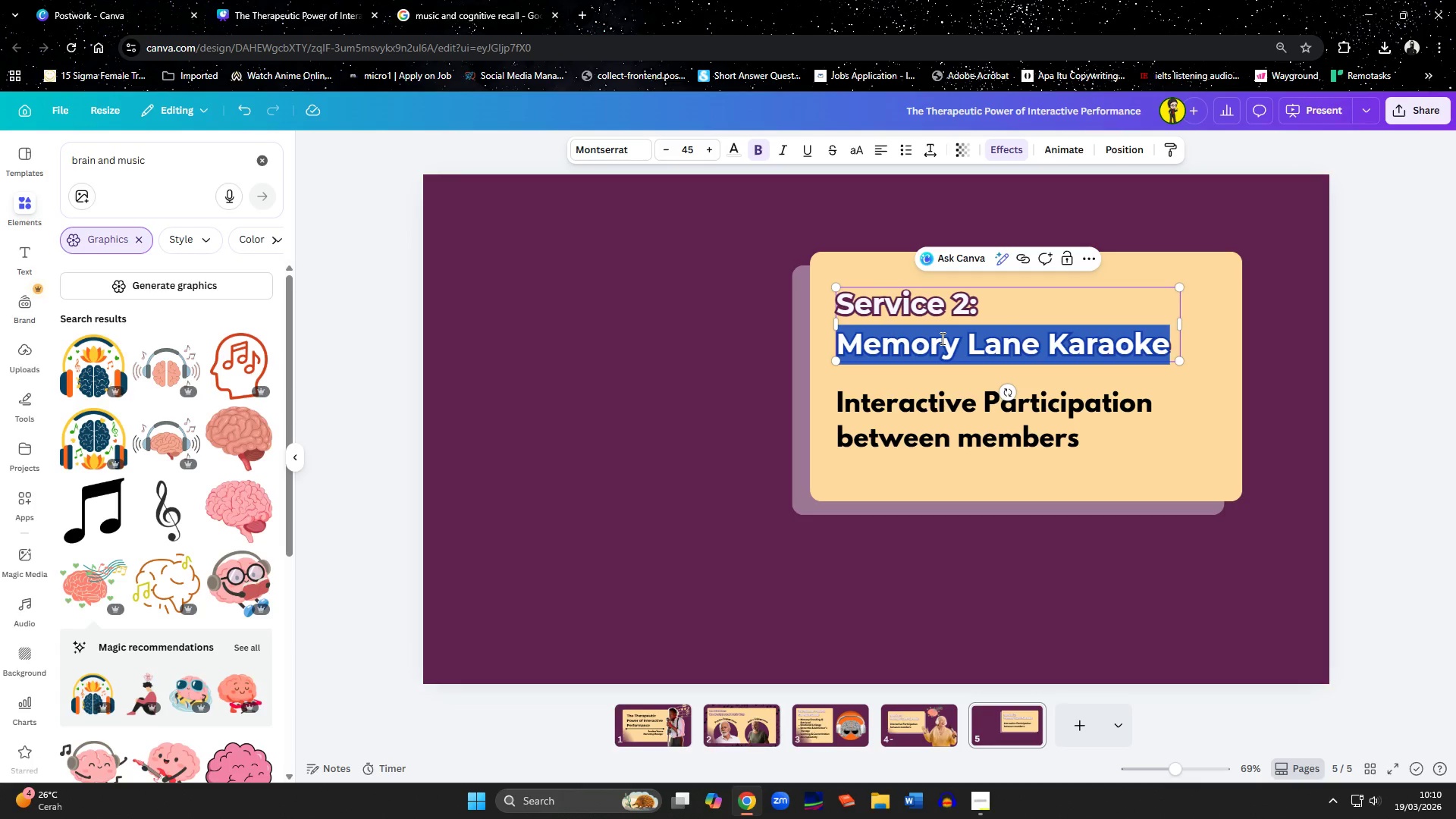 
type(The MOdern )
key(Backspace)
key(Backspace)
key(Backspace)
key(Backspace)
key(Backspace)
key(Backspace)
type(odern Magician)
 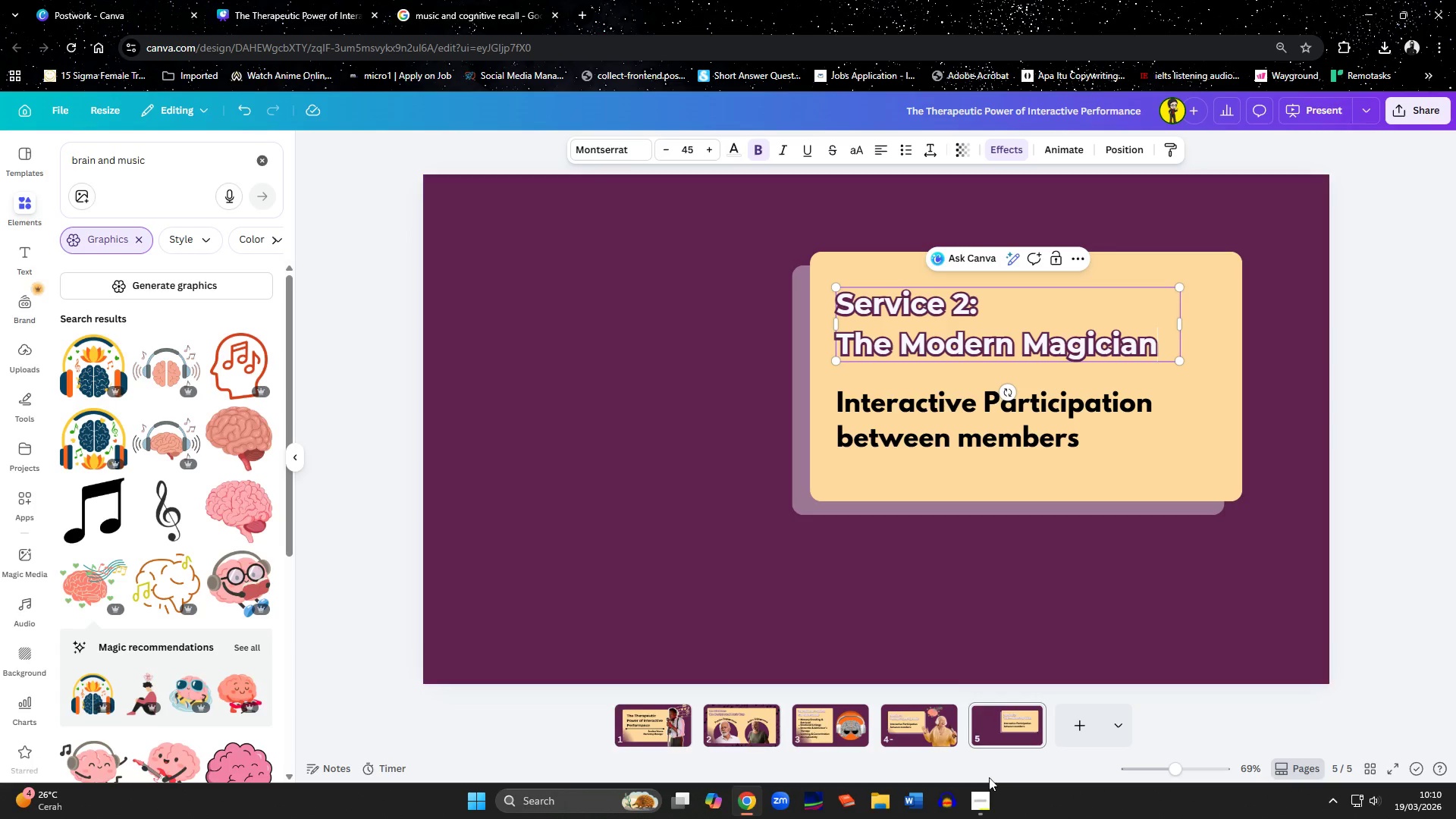 
left_click([987, 805])